 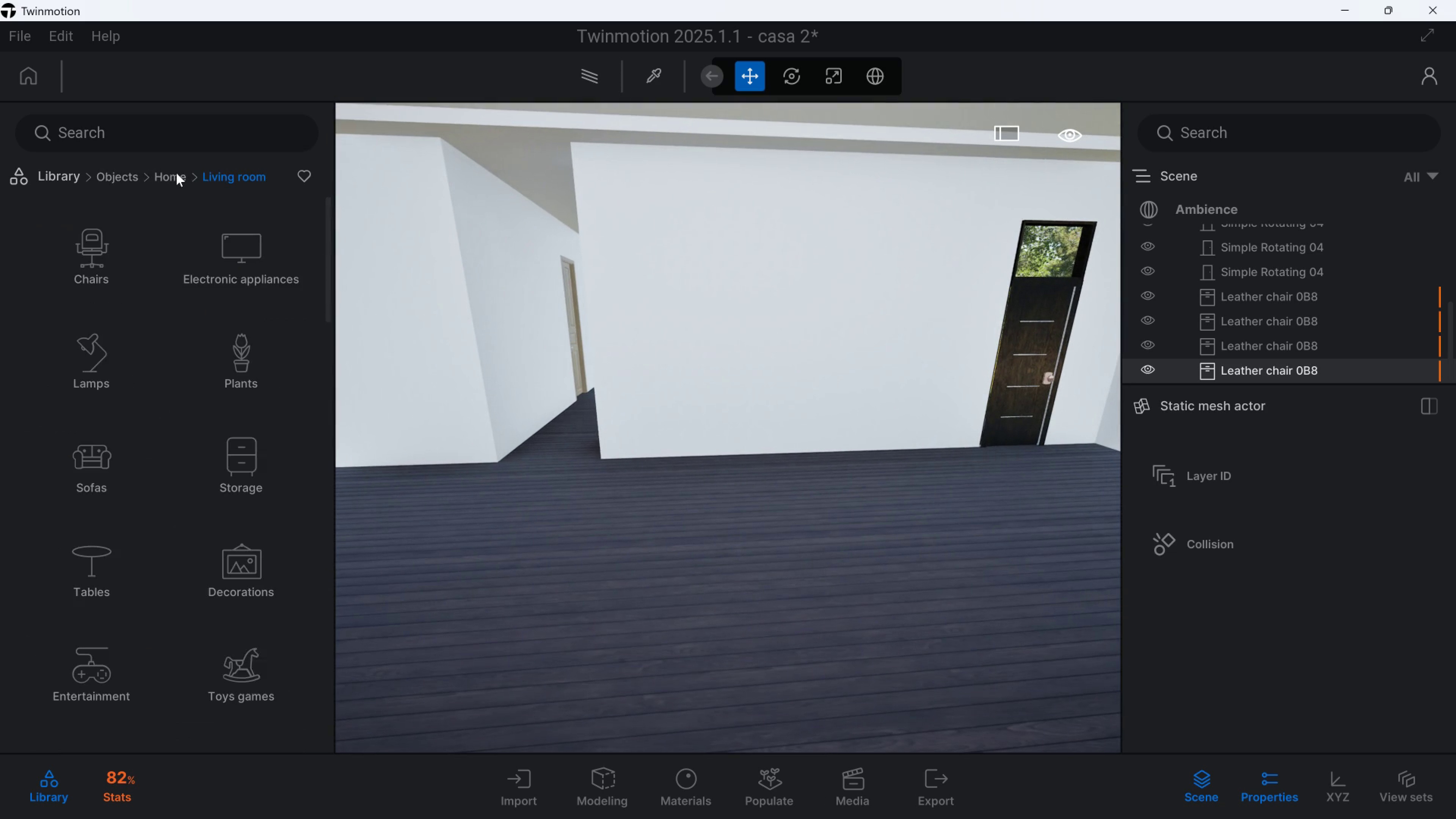 
left_click([233, 226])
 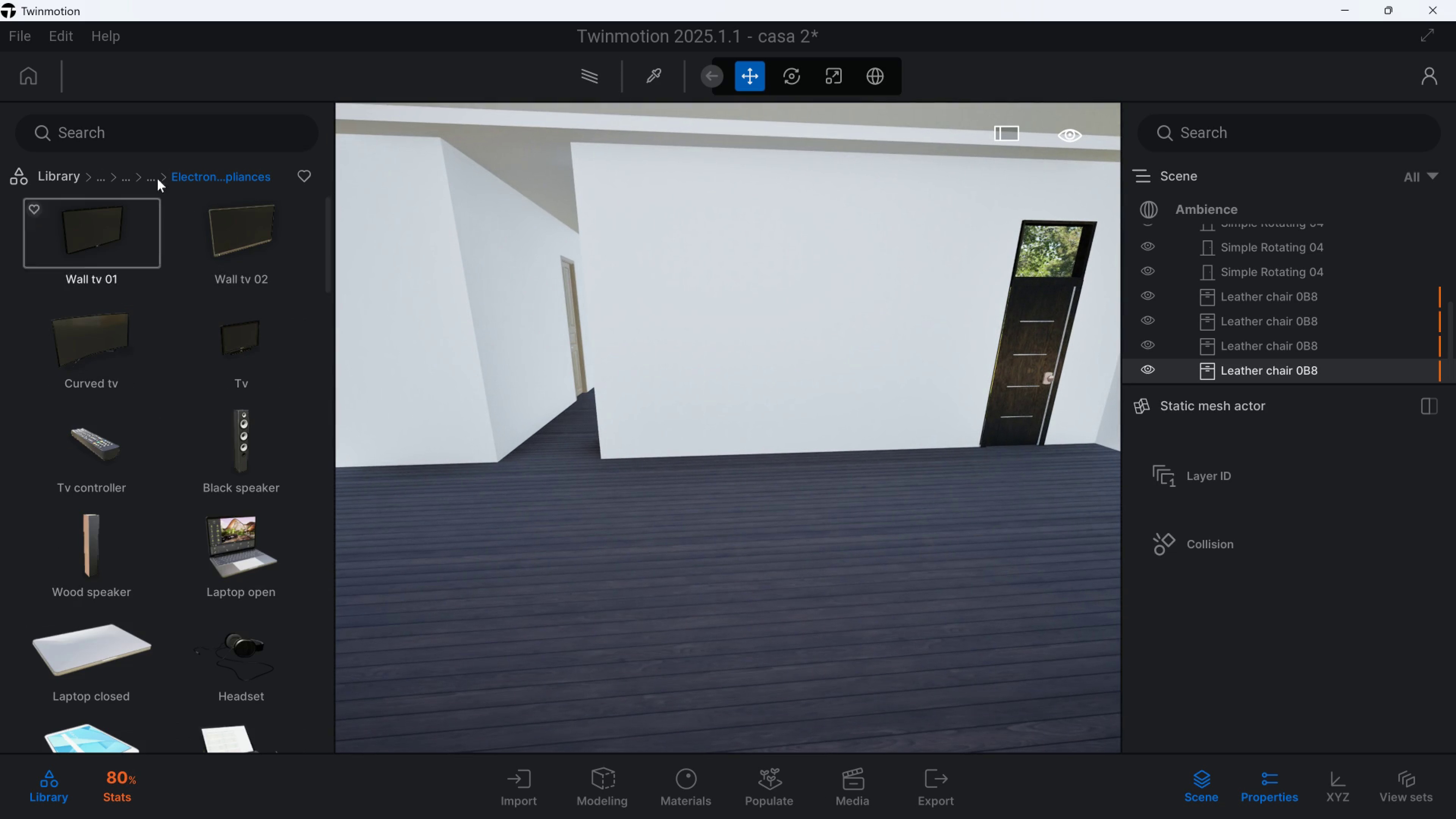 
double_click([147, 179])
 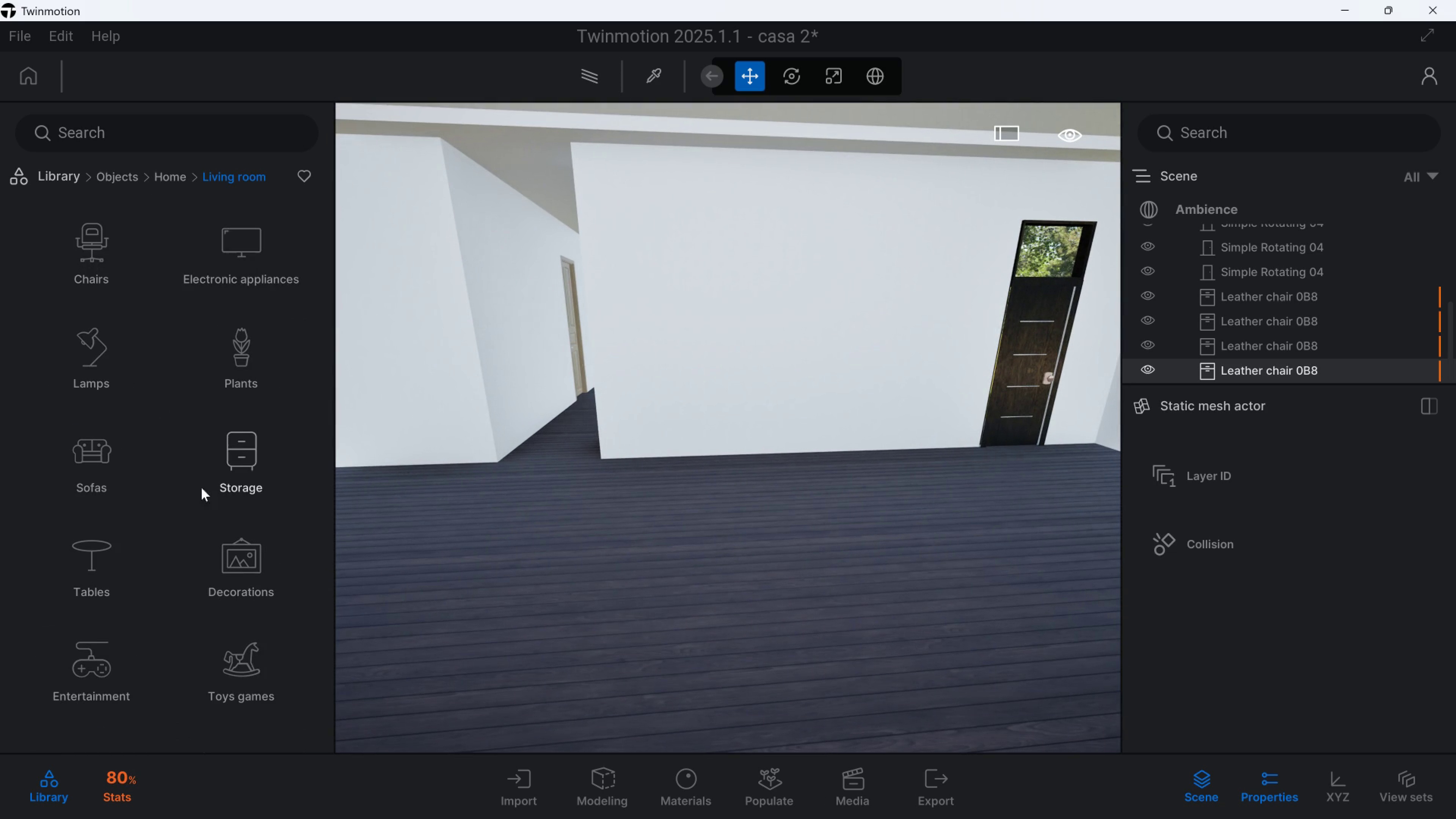 
left_click([242, 460])
 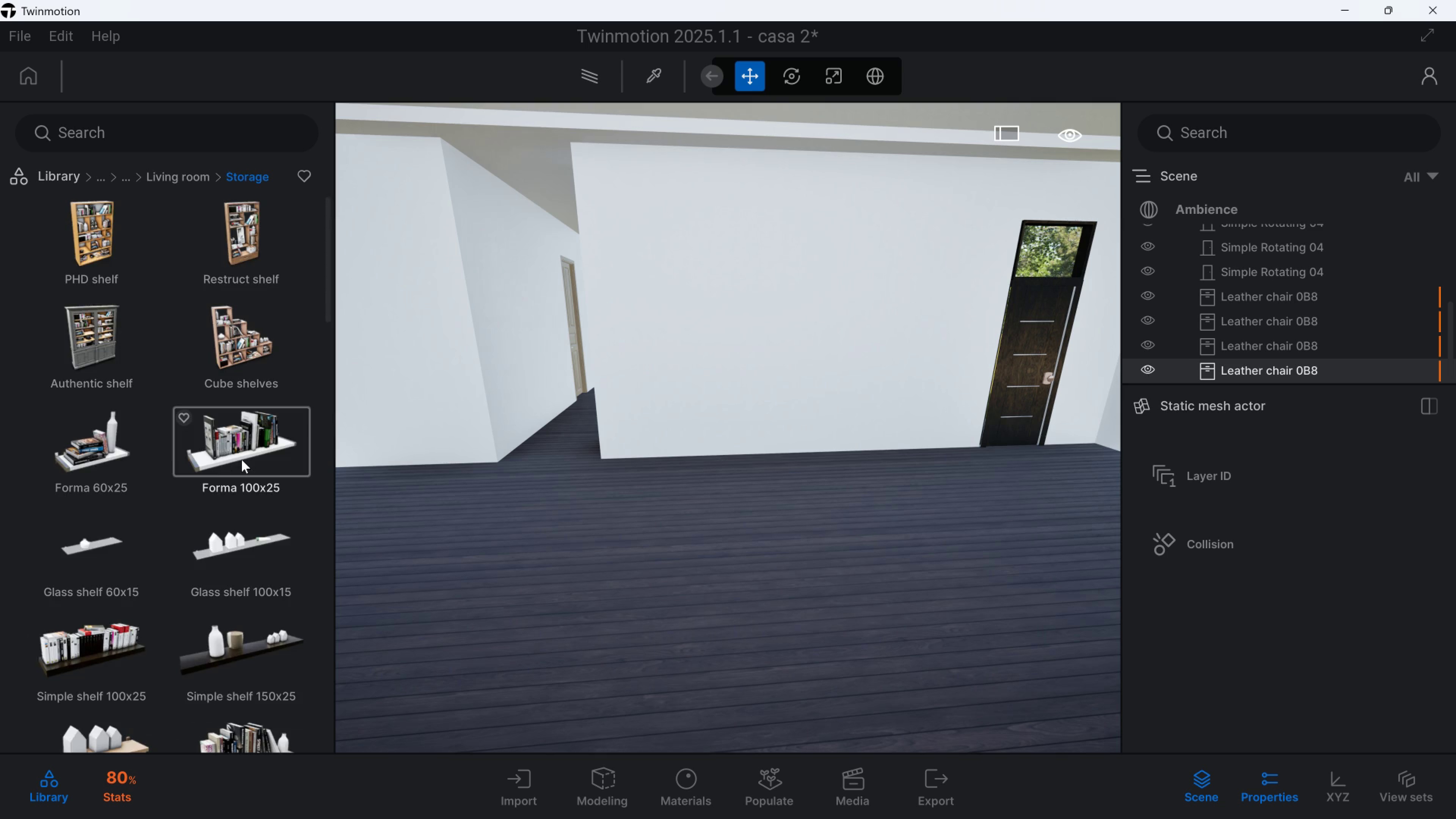 
scroll: coordinate [230, 503], scroll_direction: down, amount: 48.0